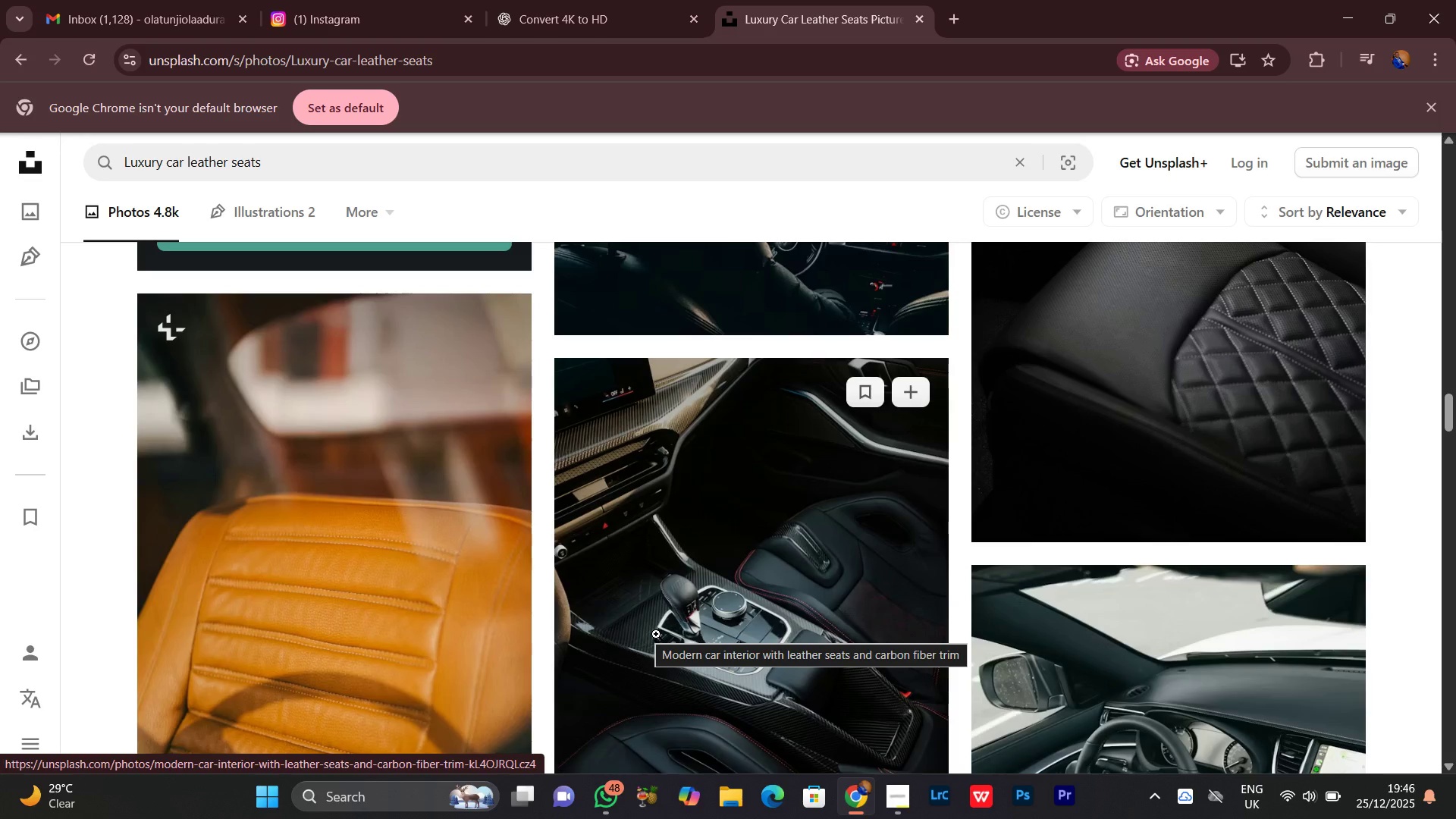 
wait(17.4)
 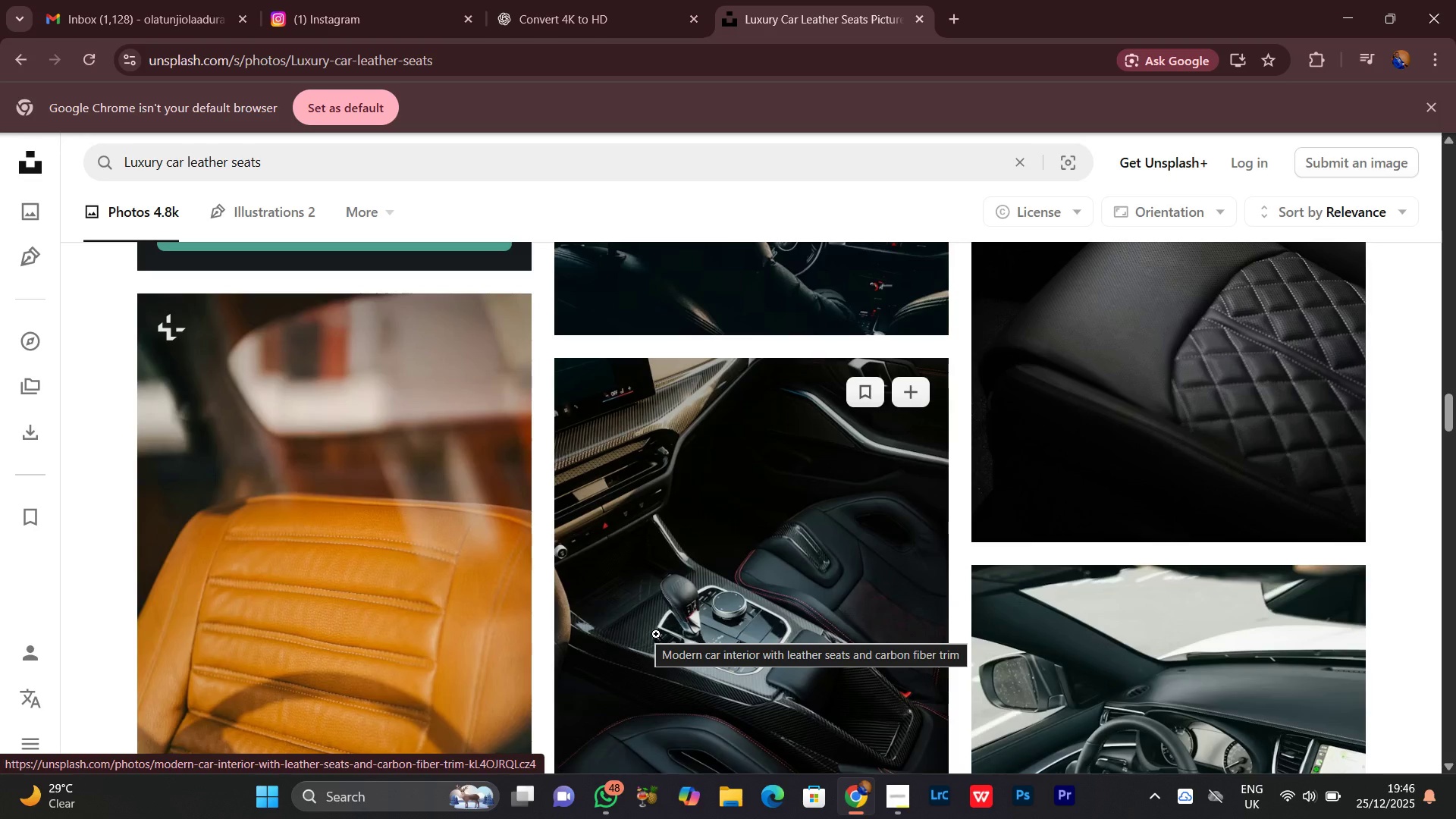 
scroll: coordinate [673, 628], scroll_direction: down, amount: 1.0
 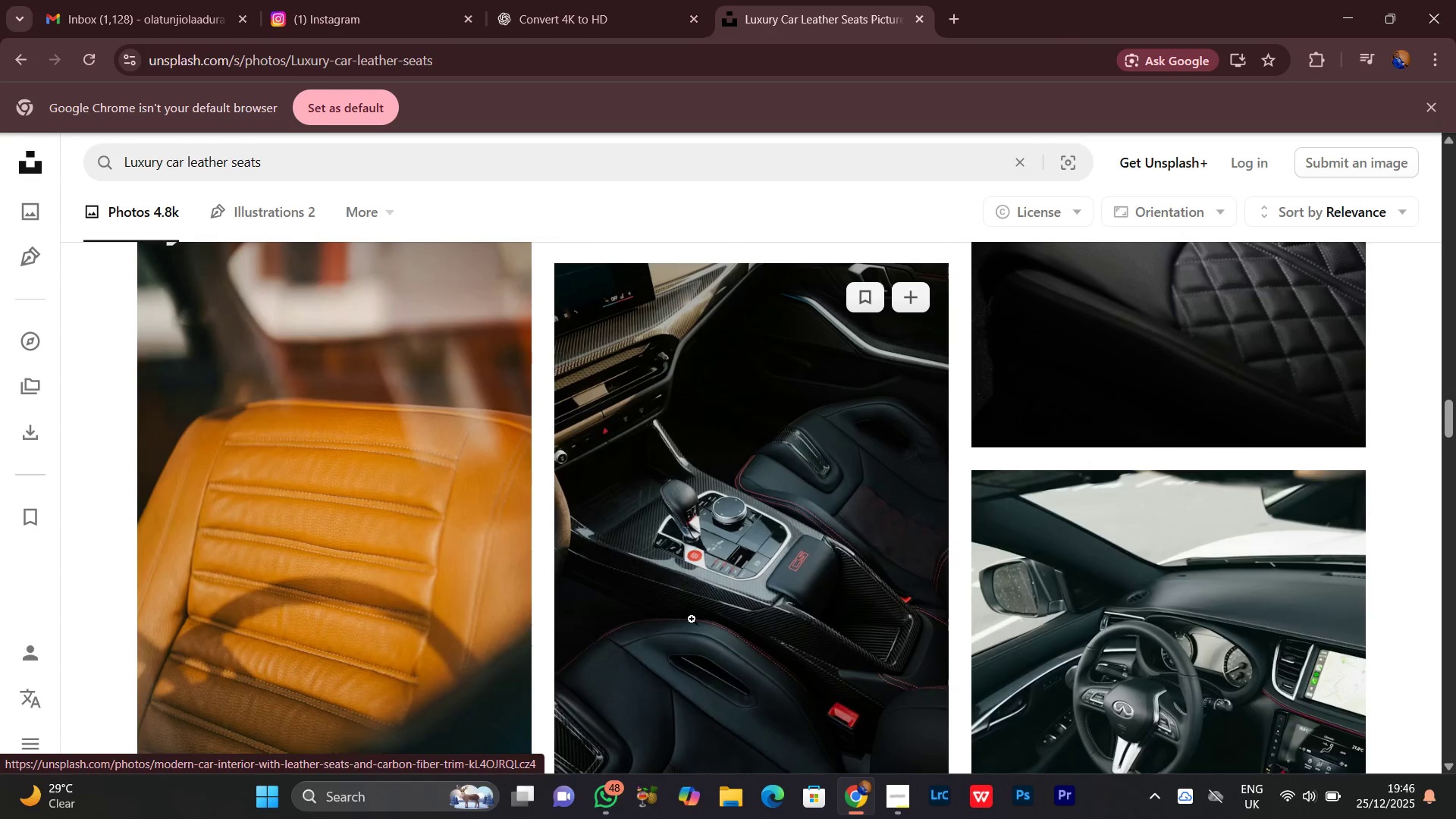 
scroll: coordinate [774, 611], scroll_direction: none, amount: 0.0
 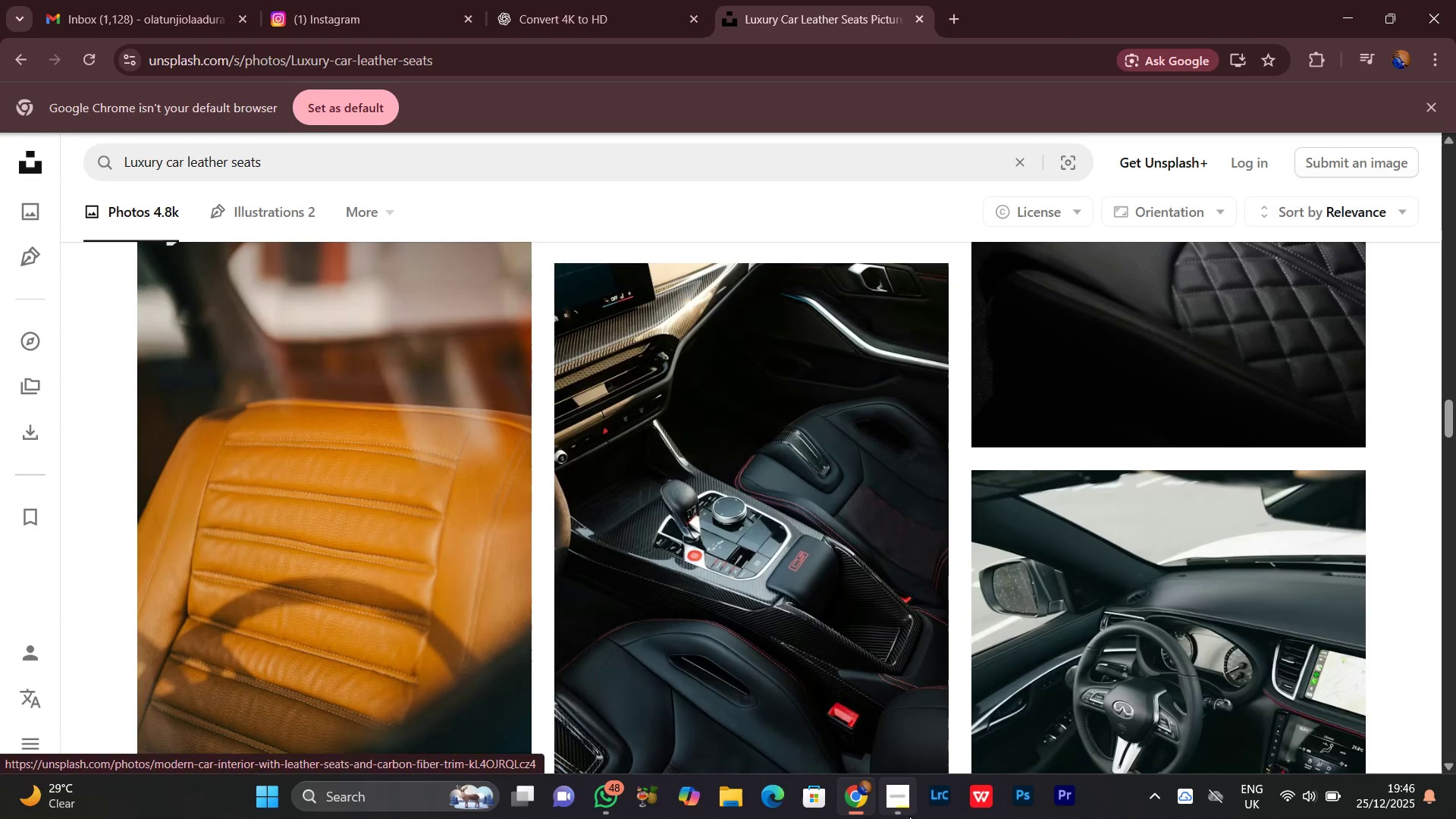 
left_click([905, 811])